 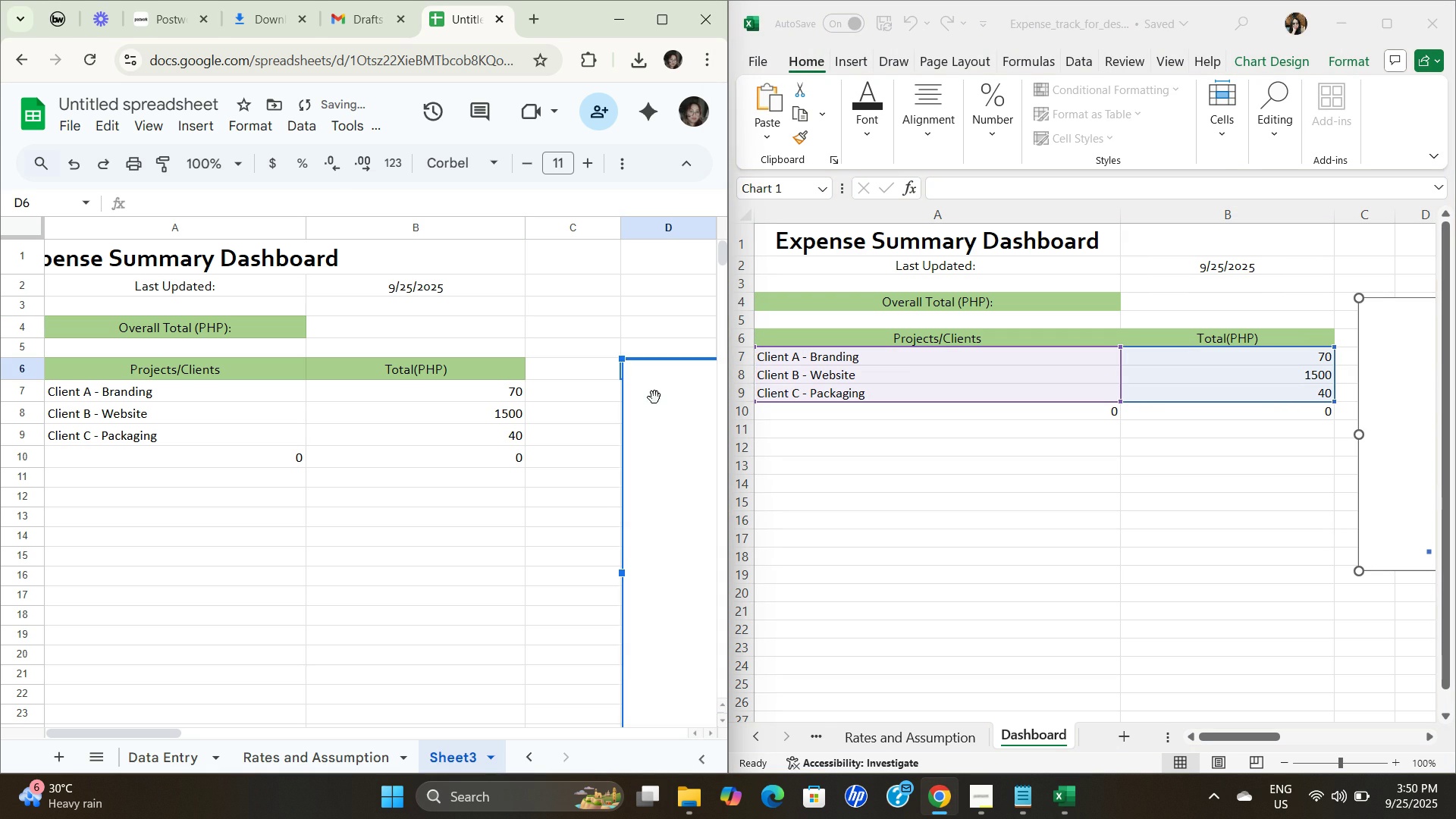 
left_click([496, 522])
 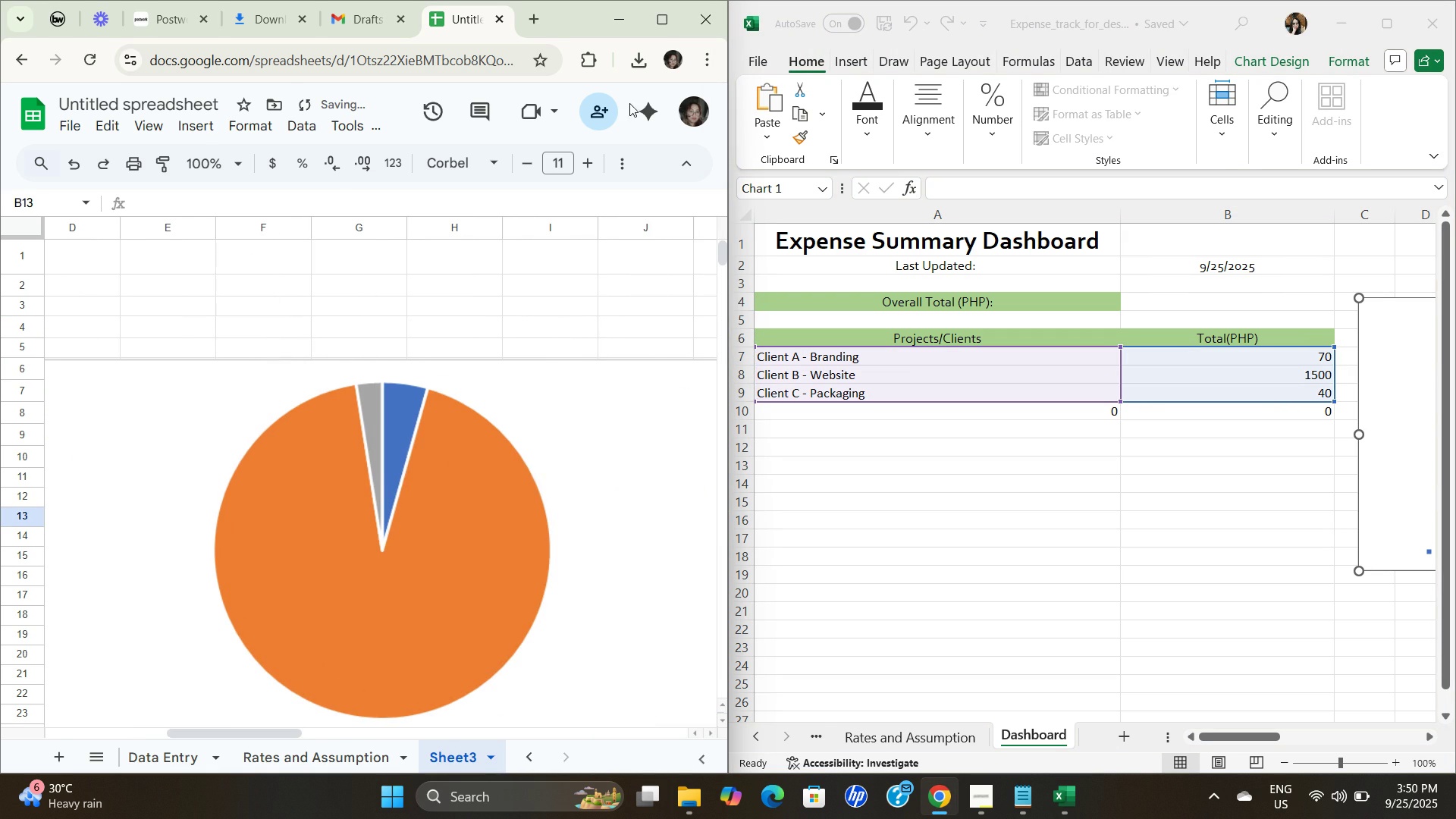 
left_click([668, 23])
 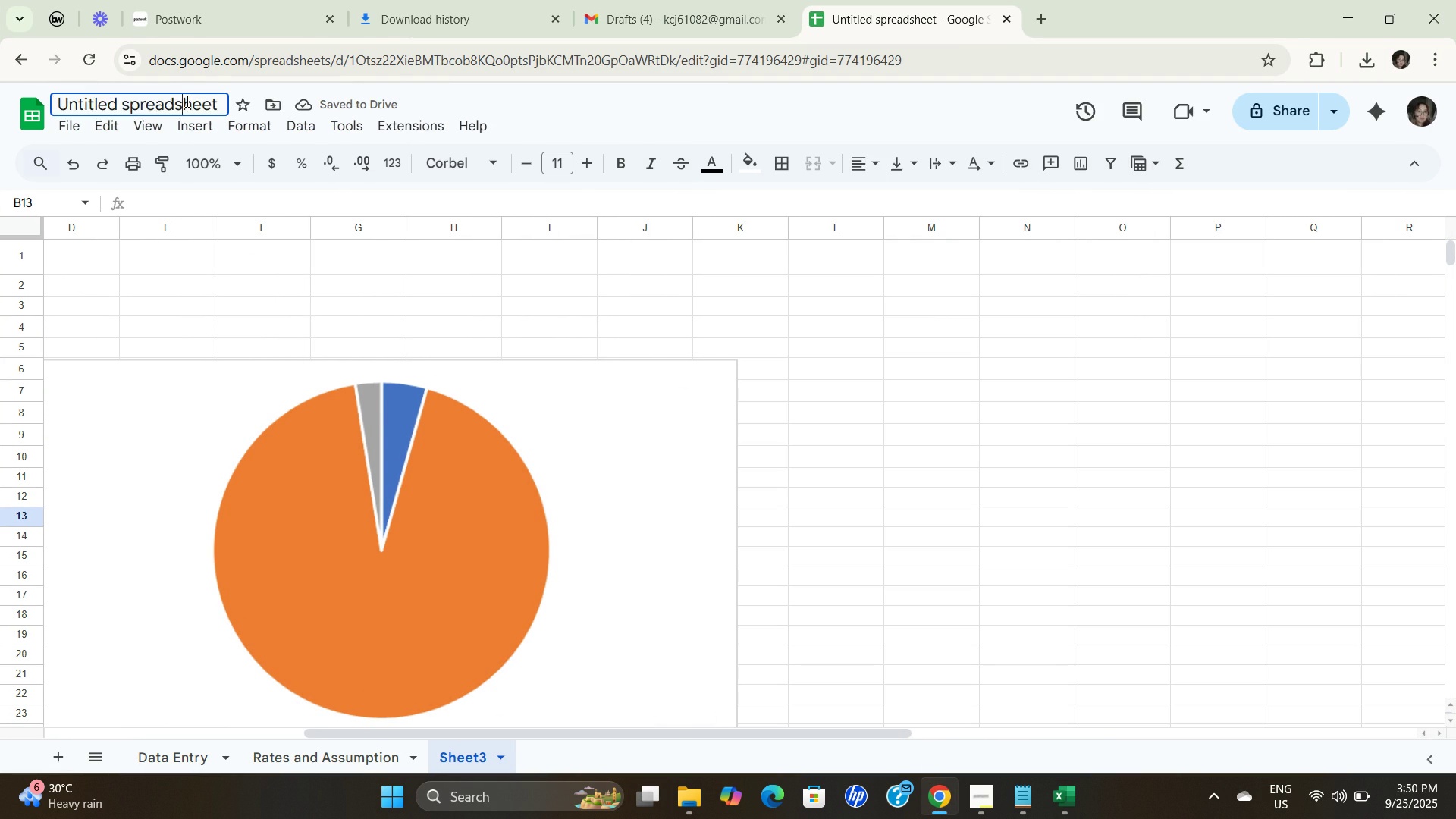 
double_click([186, 101])
 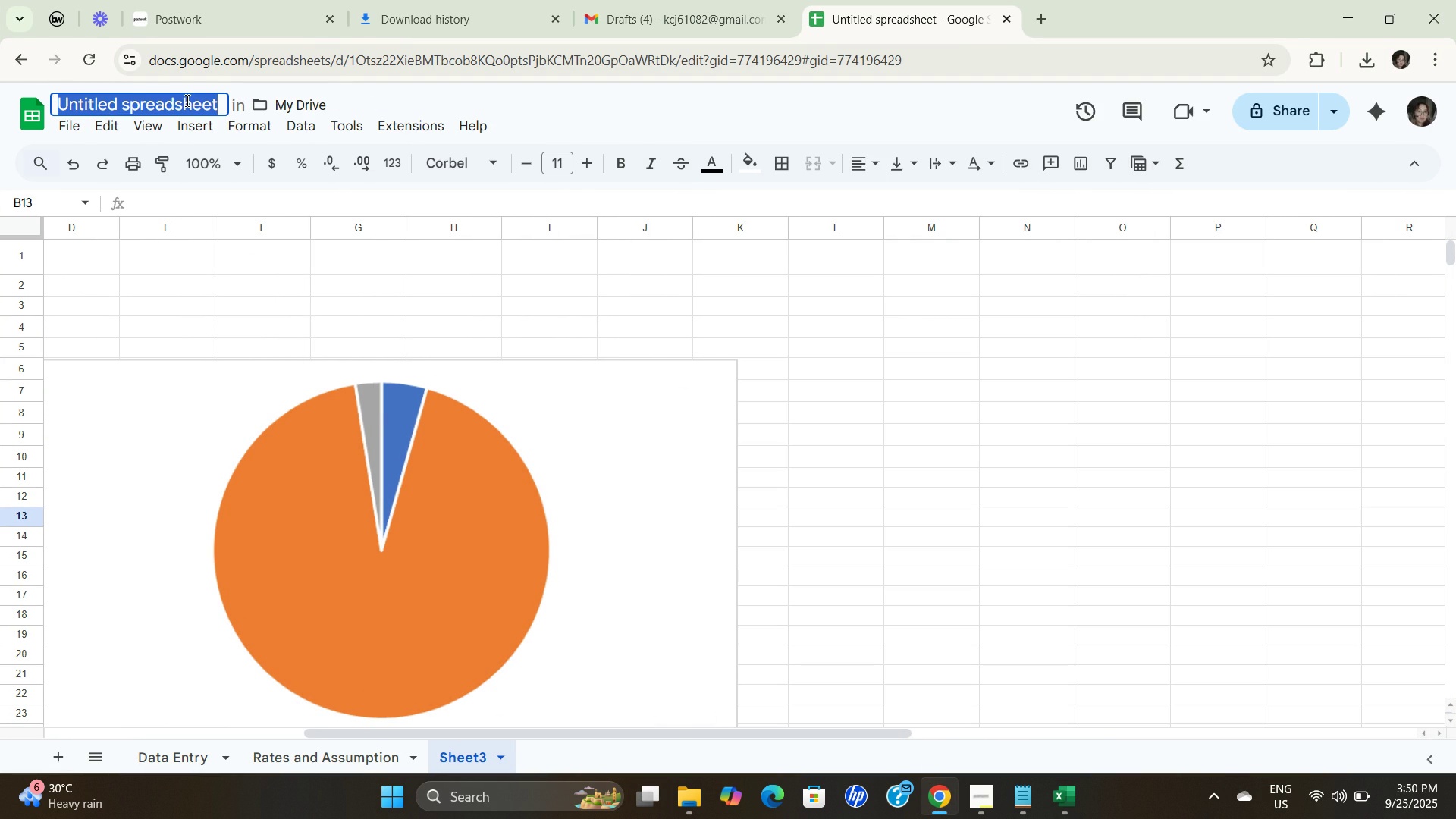 
triple_click([186, 101])